 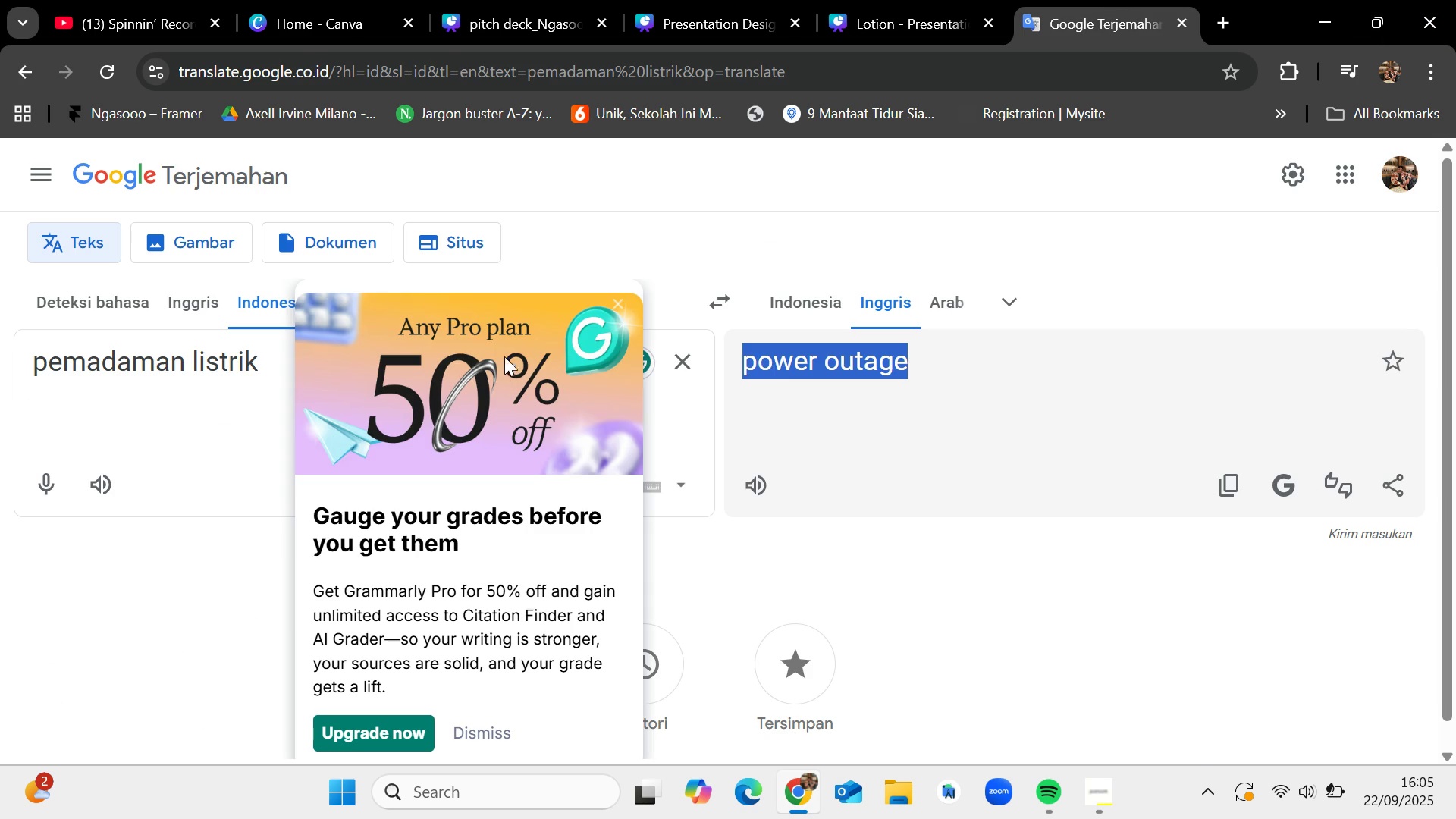 
left_click([695, 362])
 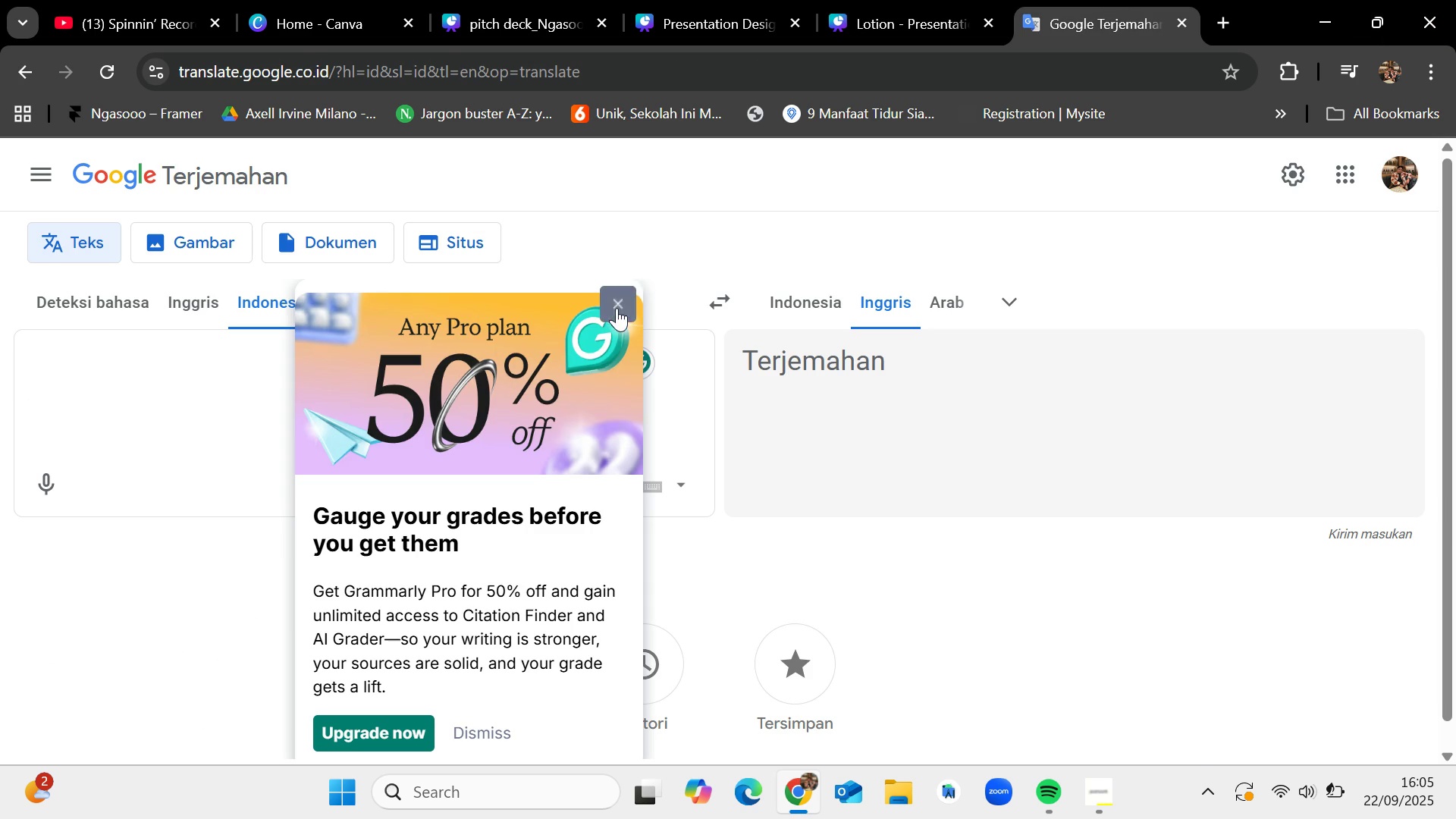 
left_click([617, 304])
 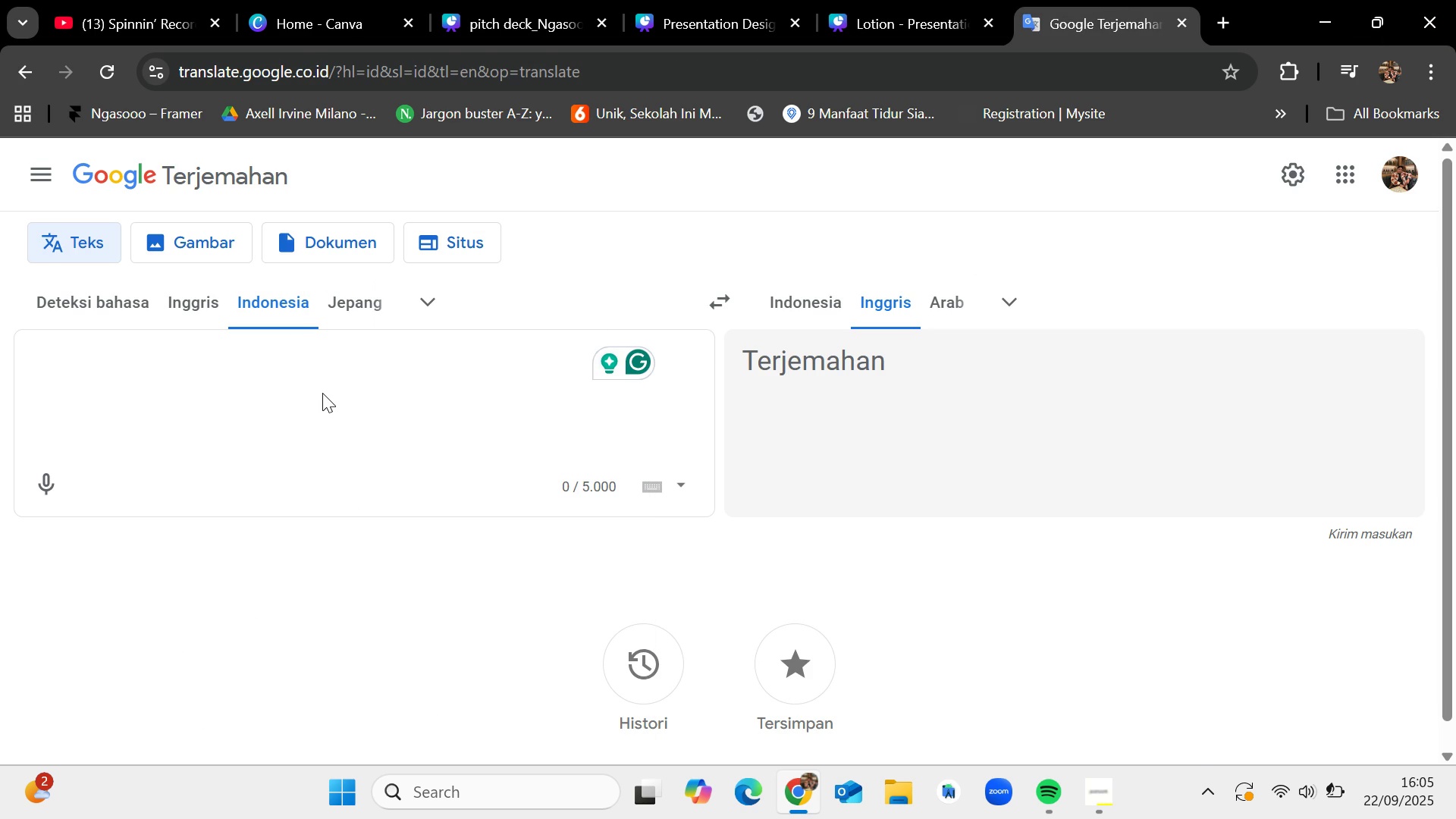 
left_click([322, 393])
 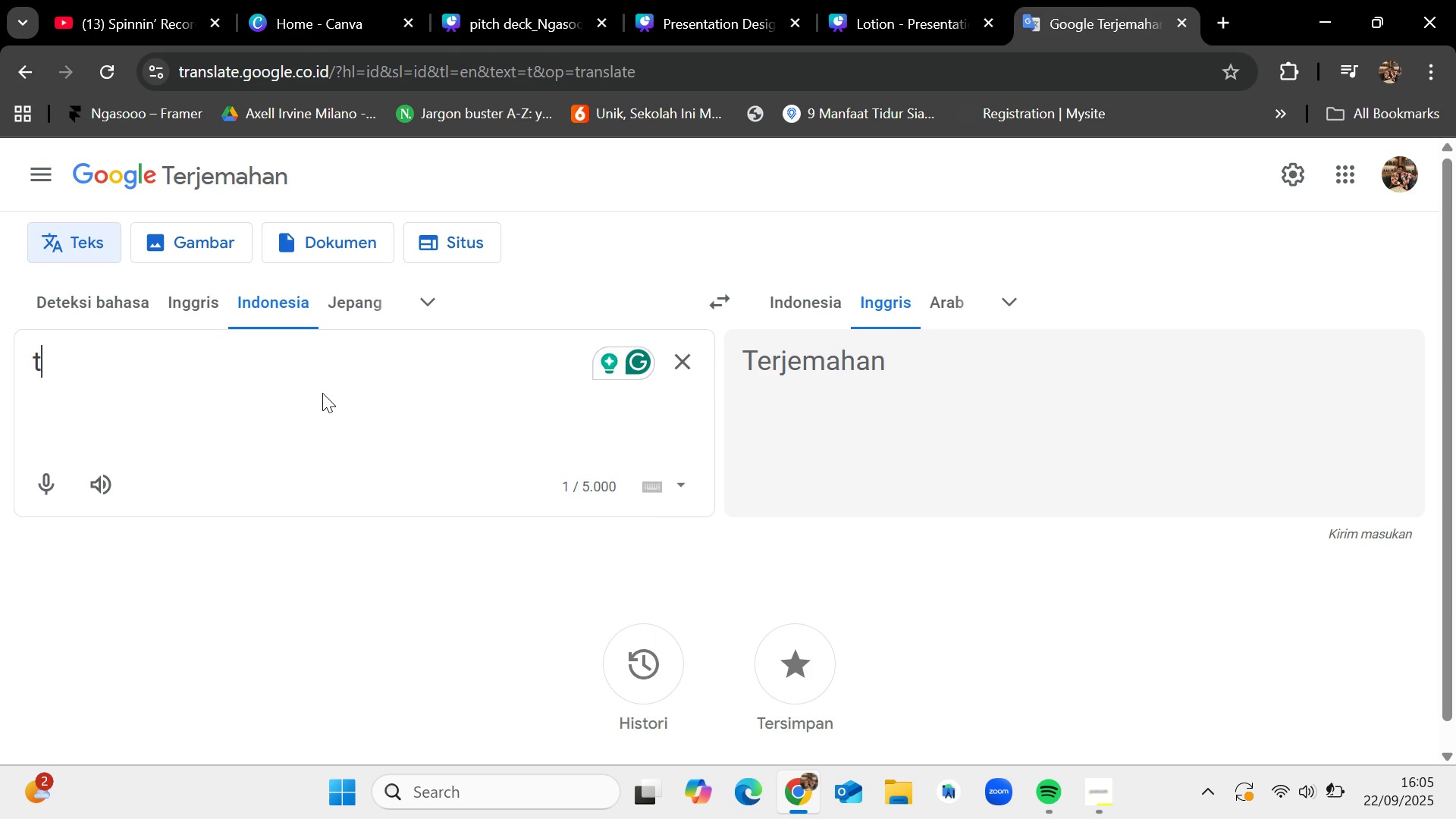 
type(trank)
key(Backspace)
type(saksional)